 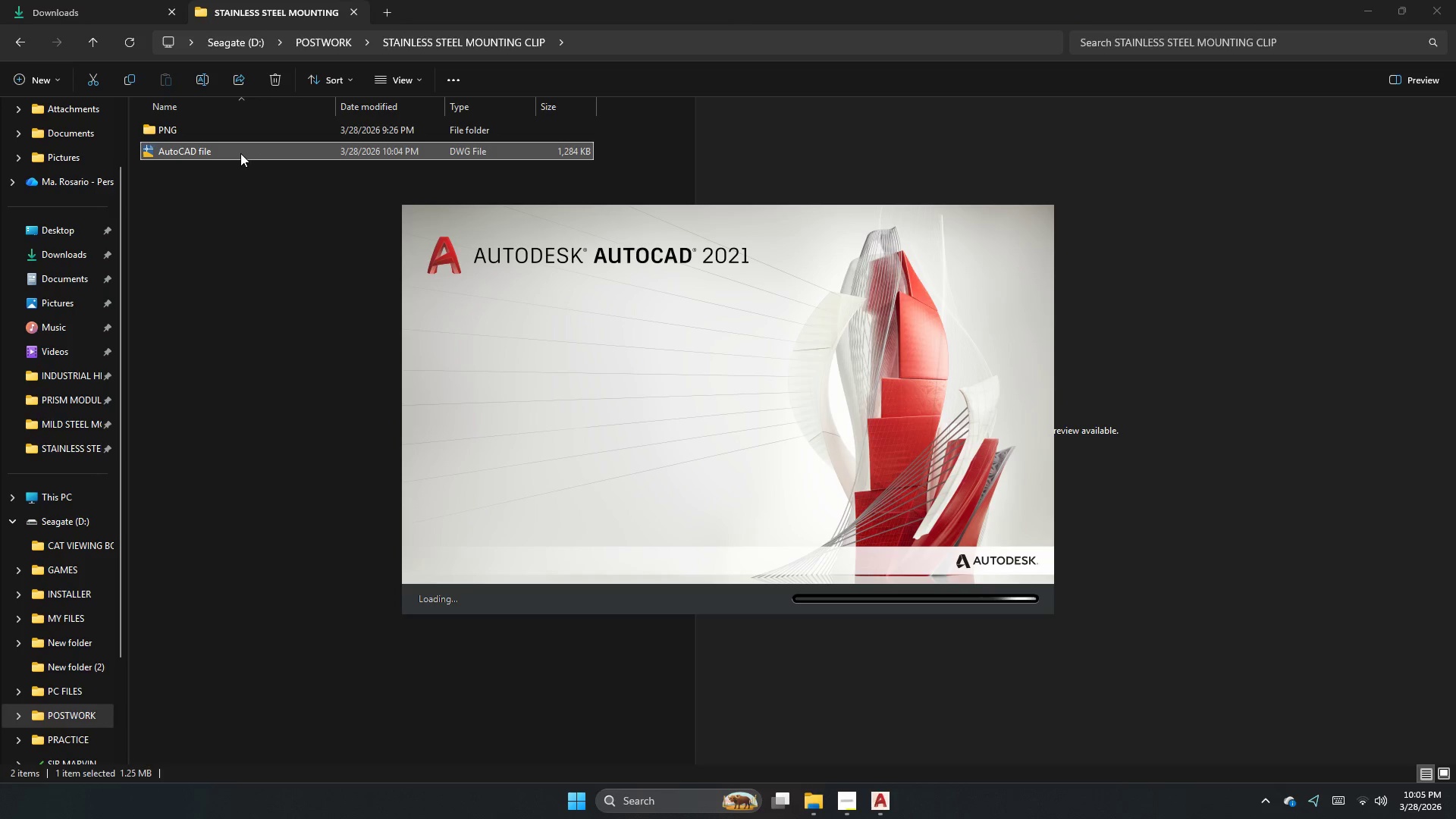 
left_click([724, 422])
 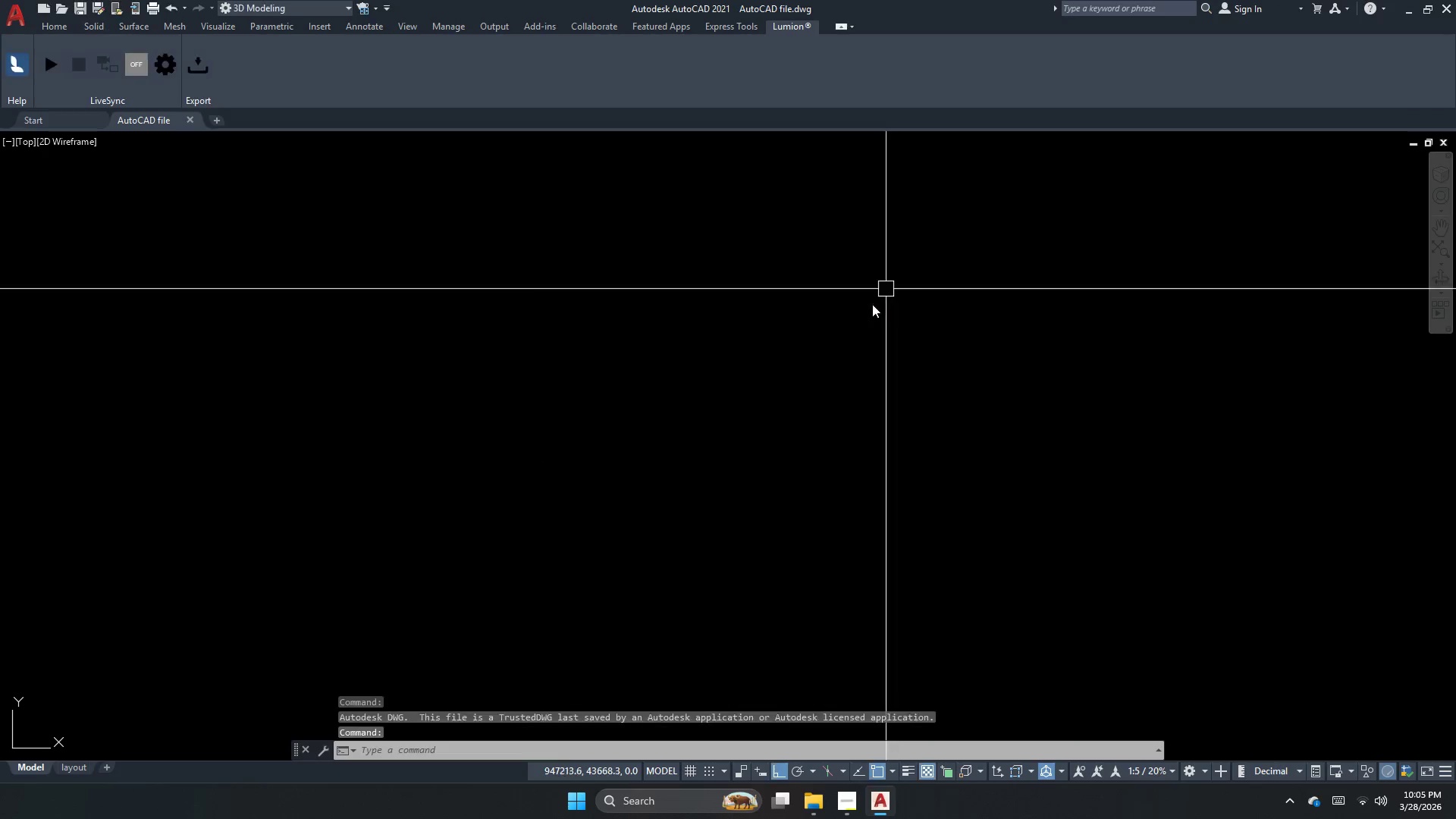 
scroll: coordinate [634, 474], scroll_direction: down, amount: 6.0
 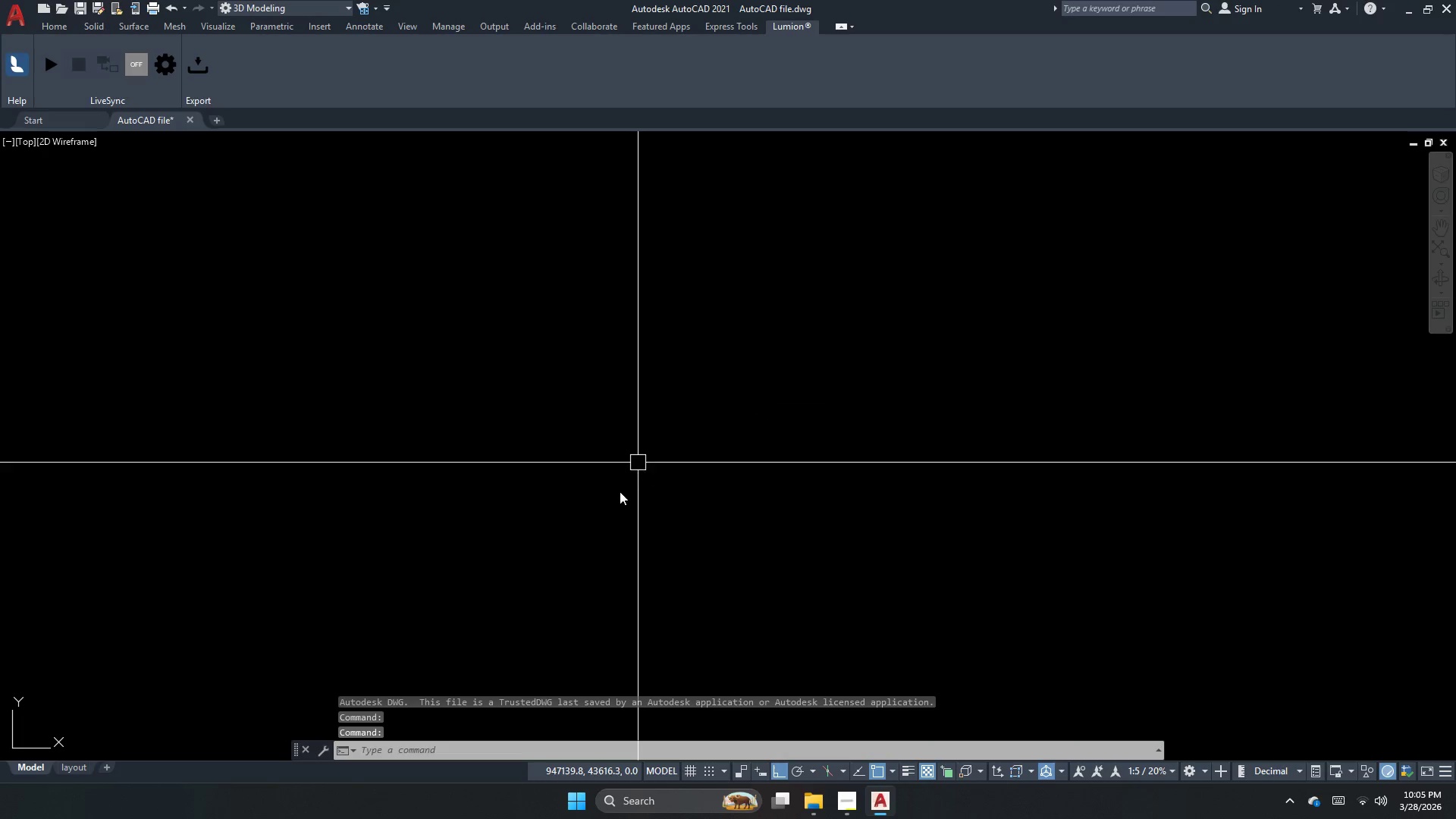 
scroll: coordinate [598, 530], scroll_direction: up, amount: 3.0
 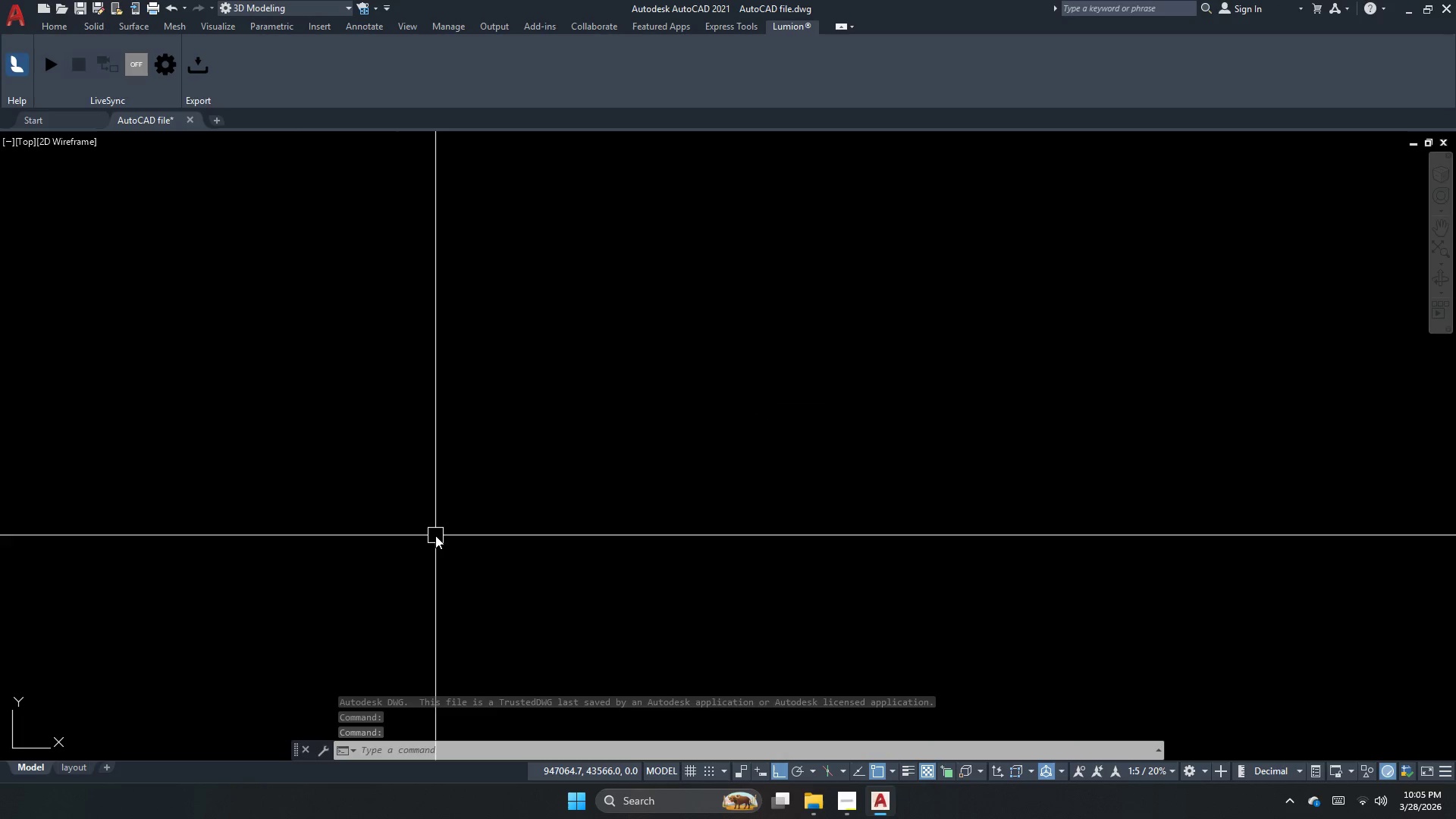 
scroll: coordinate [601, 430], scroll_direction: down, amount: 10.0
 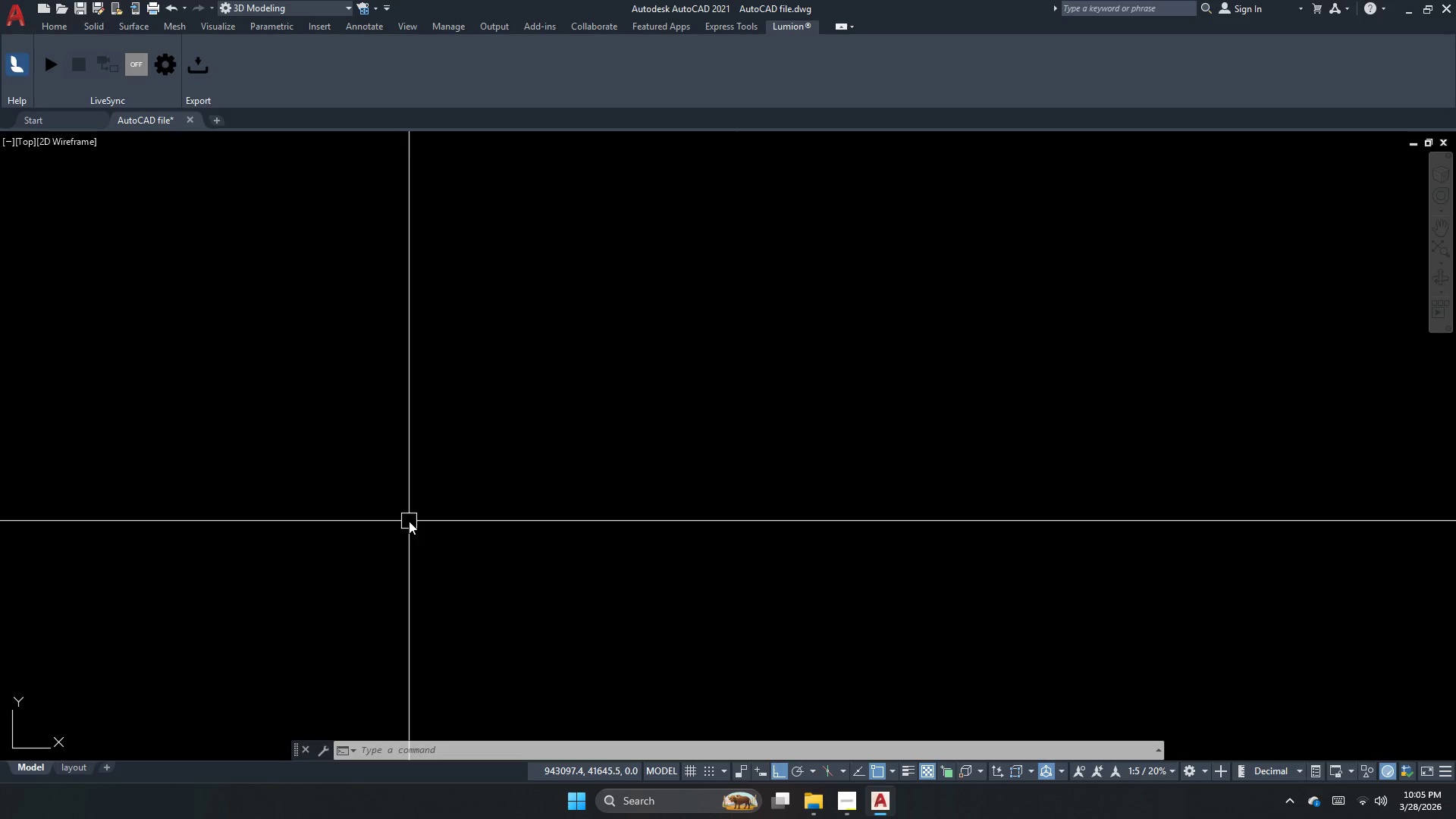 
wait(12.08)
 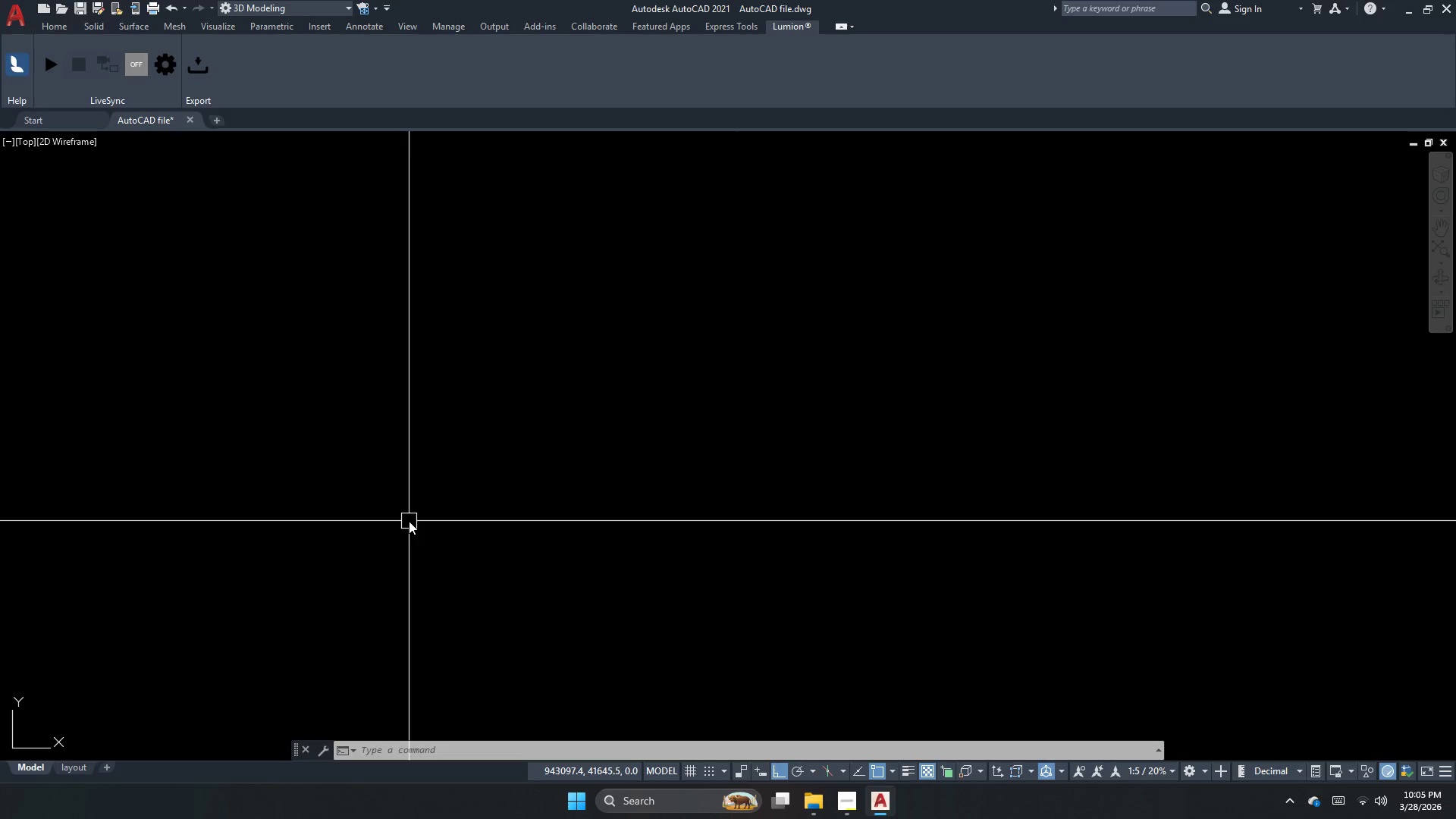 
left_click([837, 801])